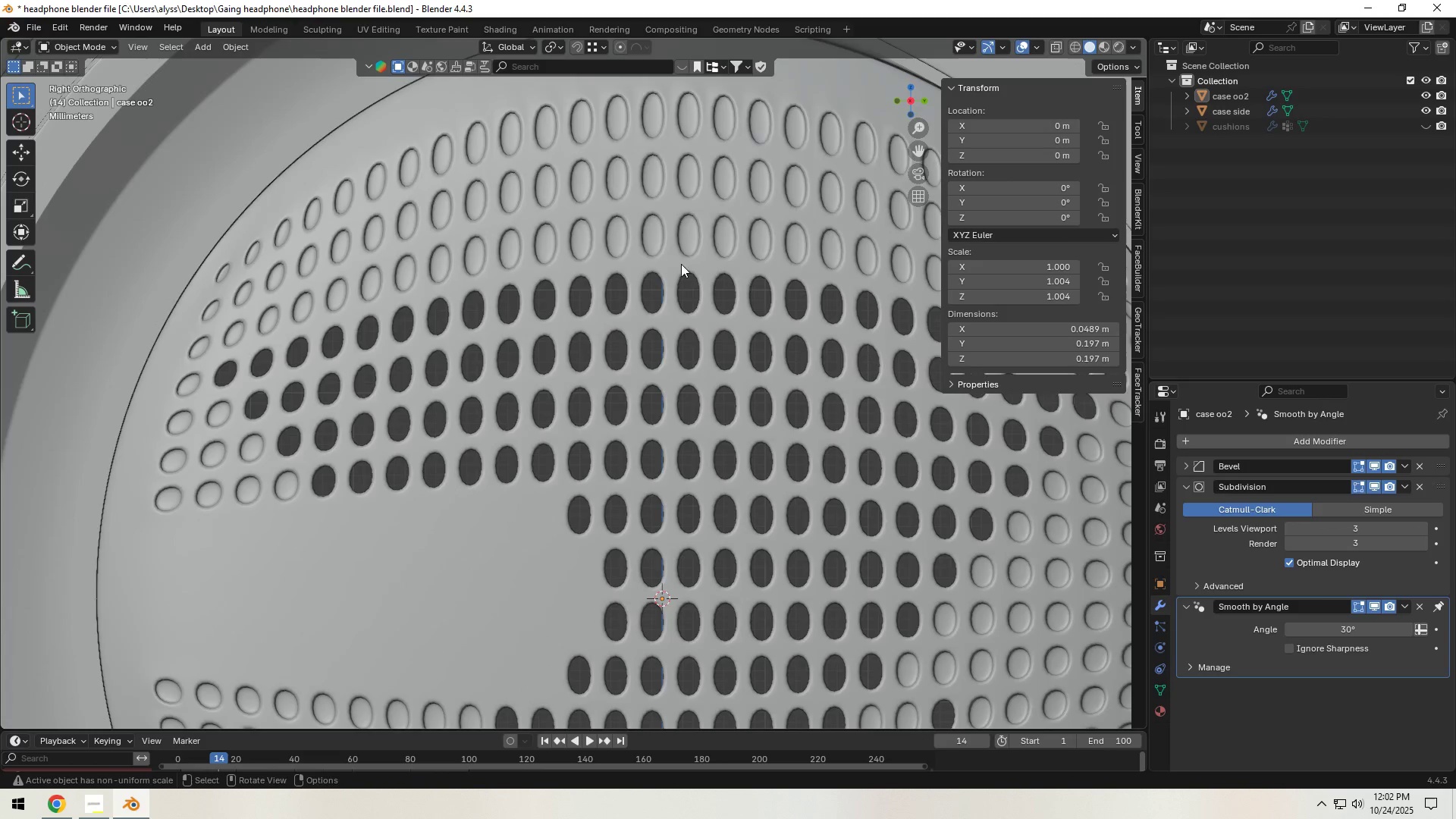 
hold_key(key=ShiftLeft, duration=0.52)
 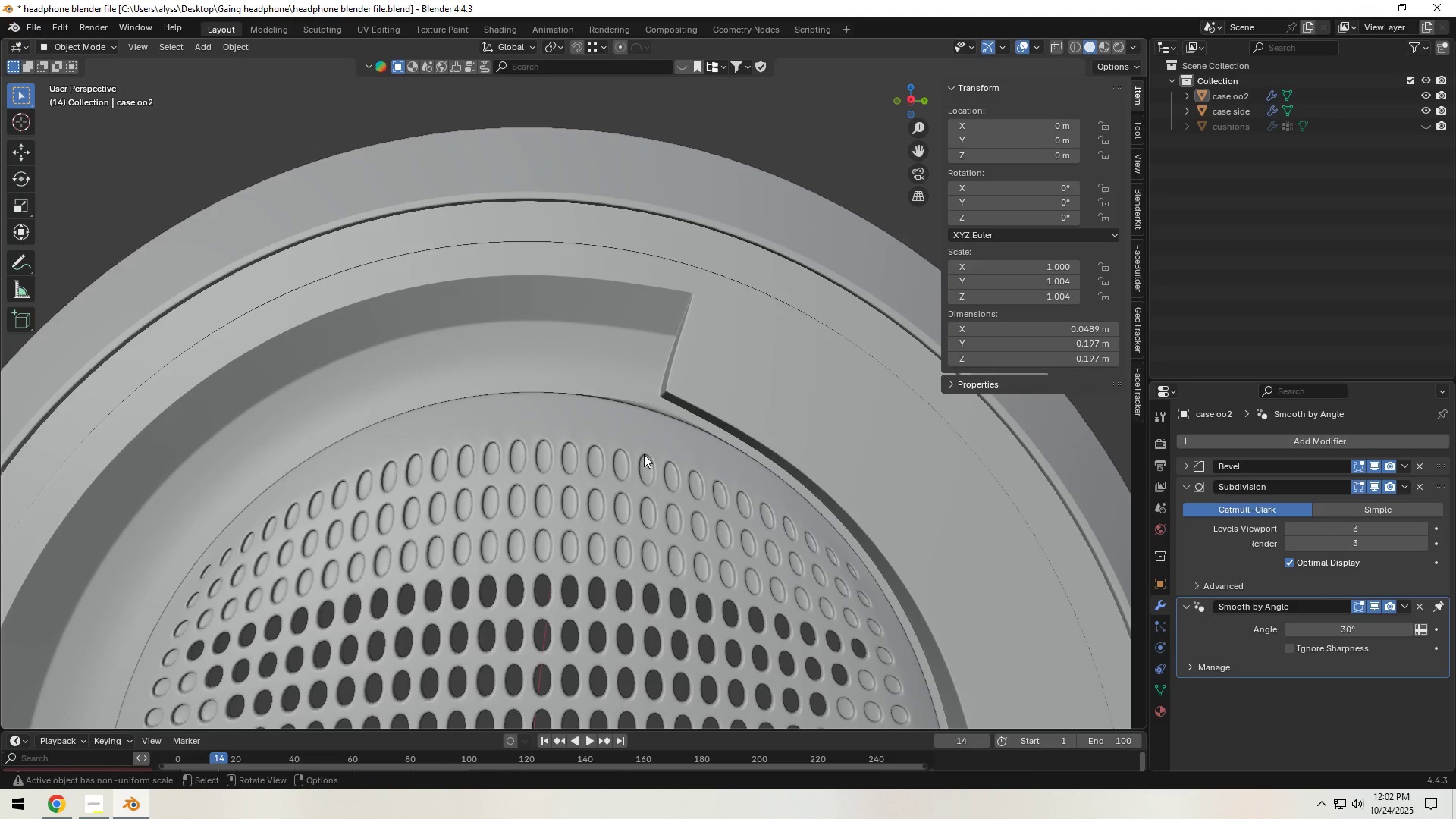 
left_click([660, 400])
 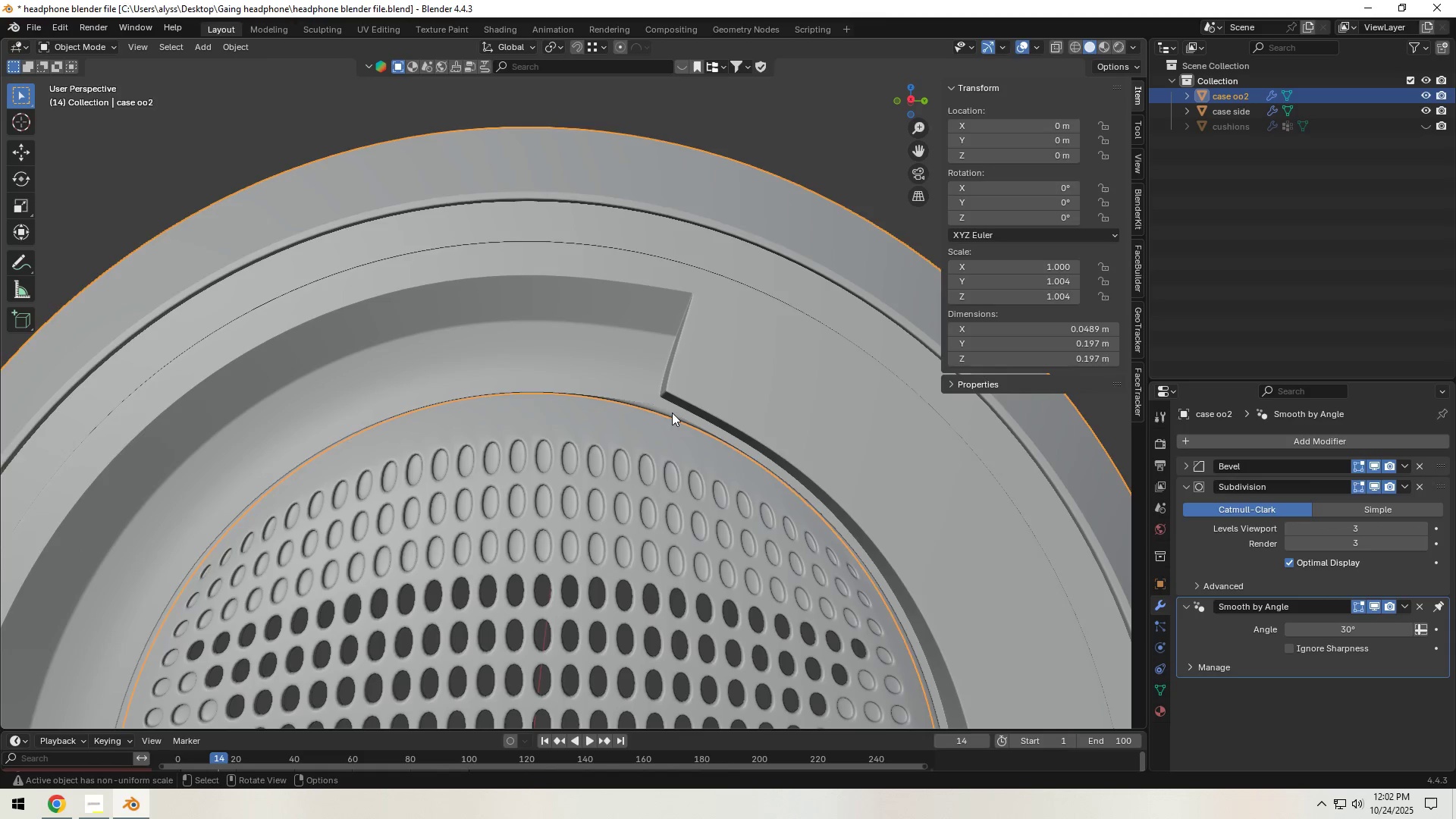 
key(Tab)
 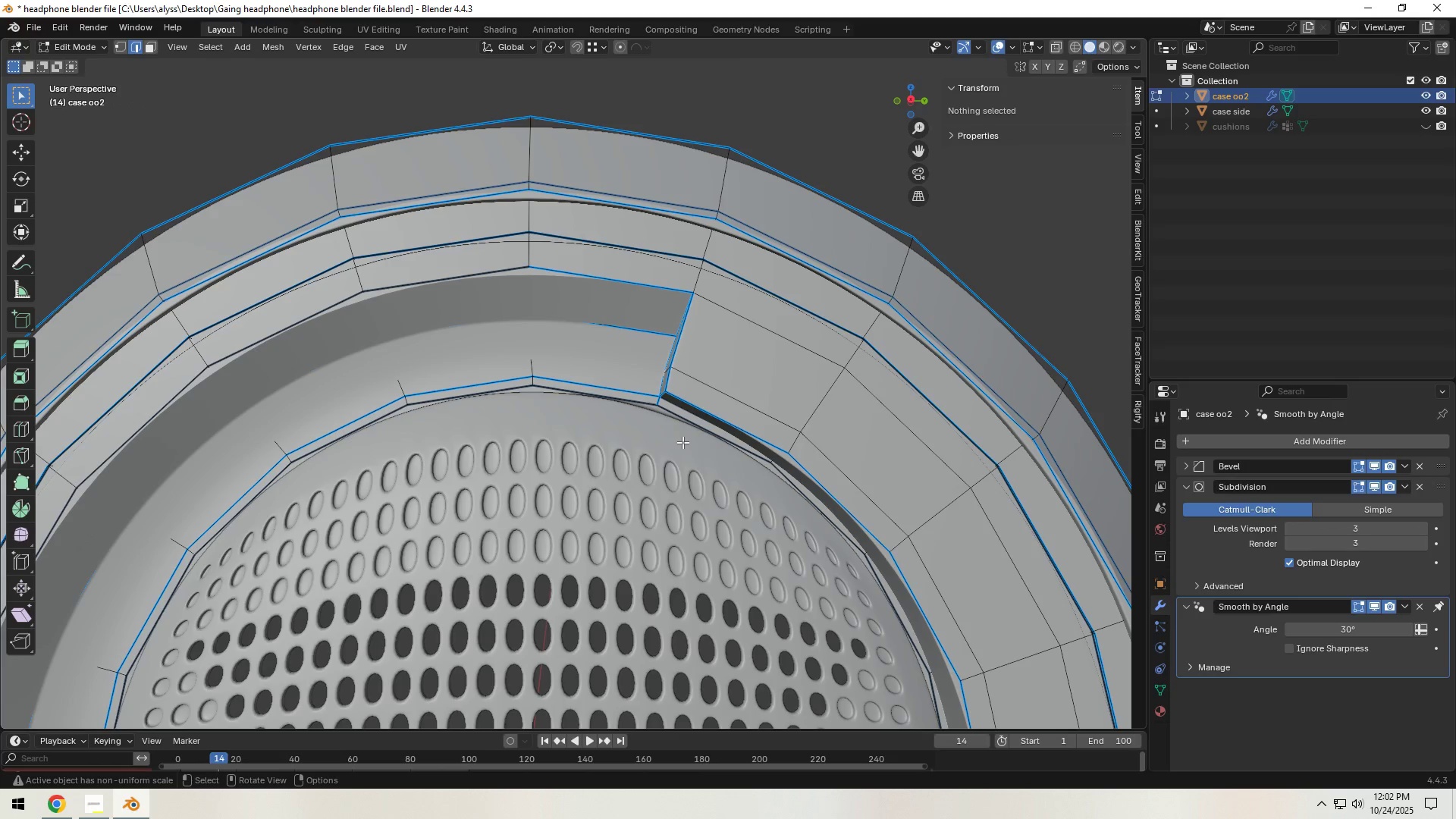 
hold_key(key=ShiftLeft, duration=0.41)
 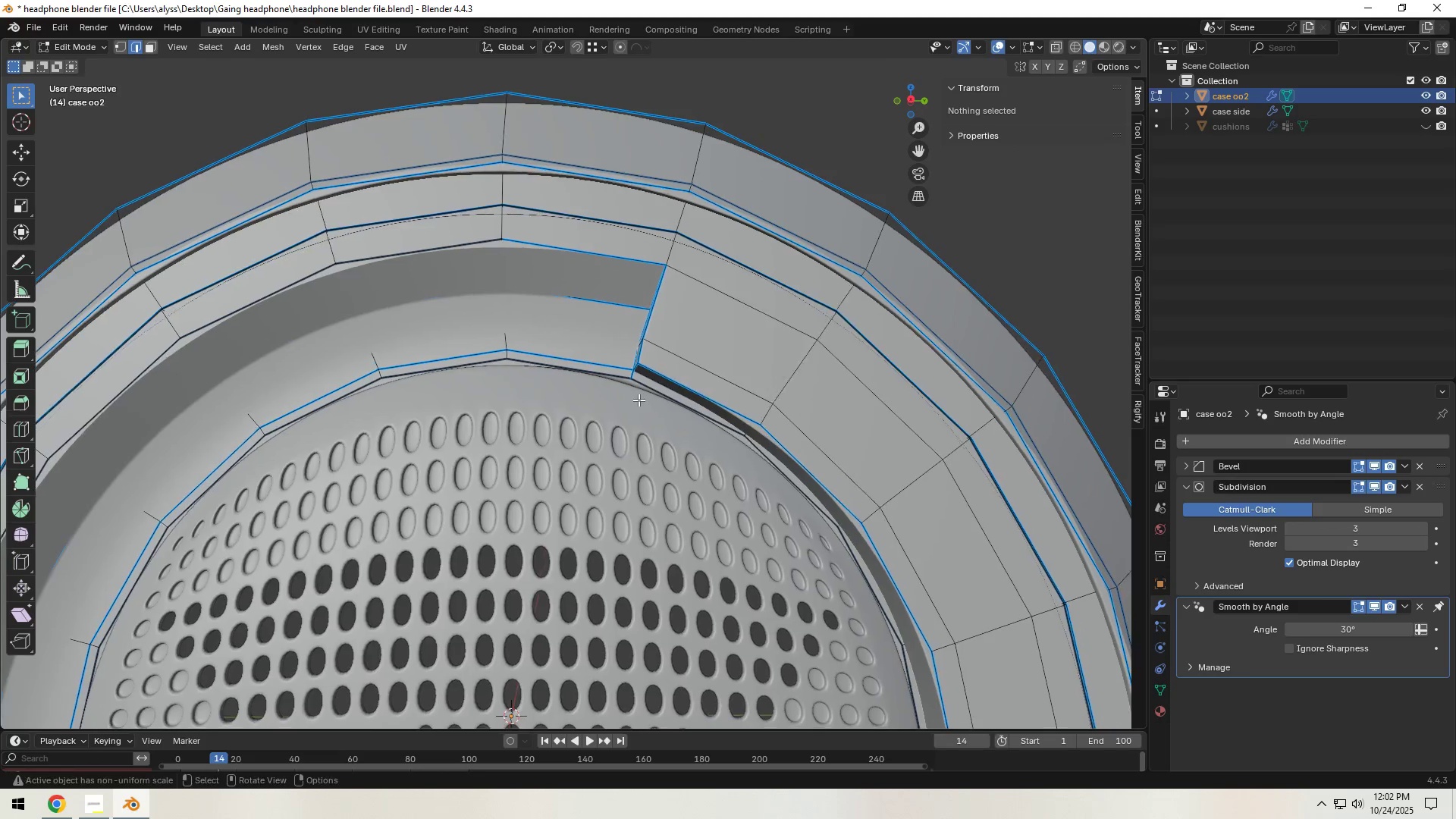 
scroll: coordinate [641, 404], scroll_direction: up, amount: 12.0
 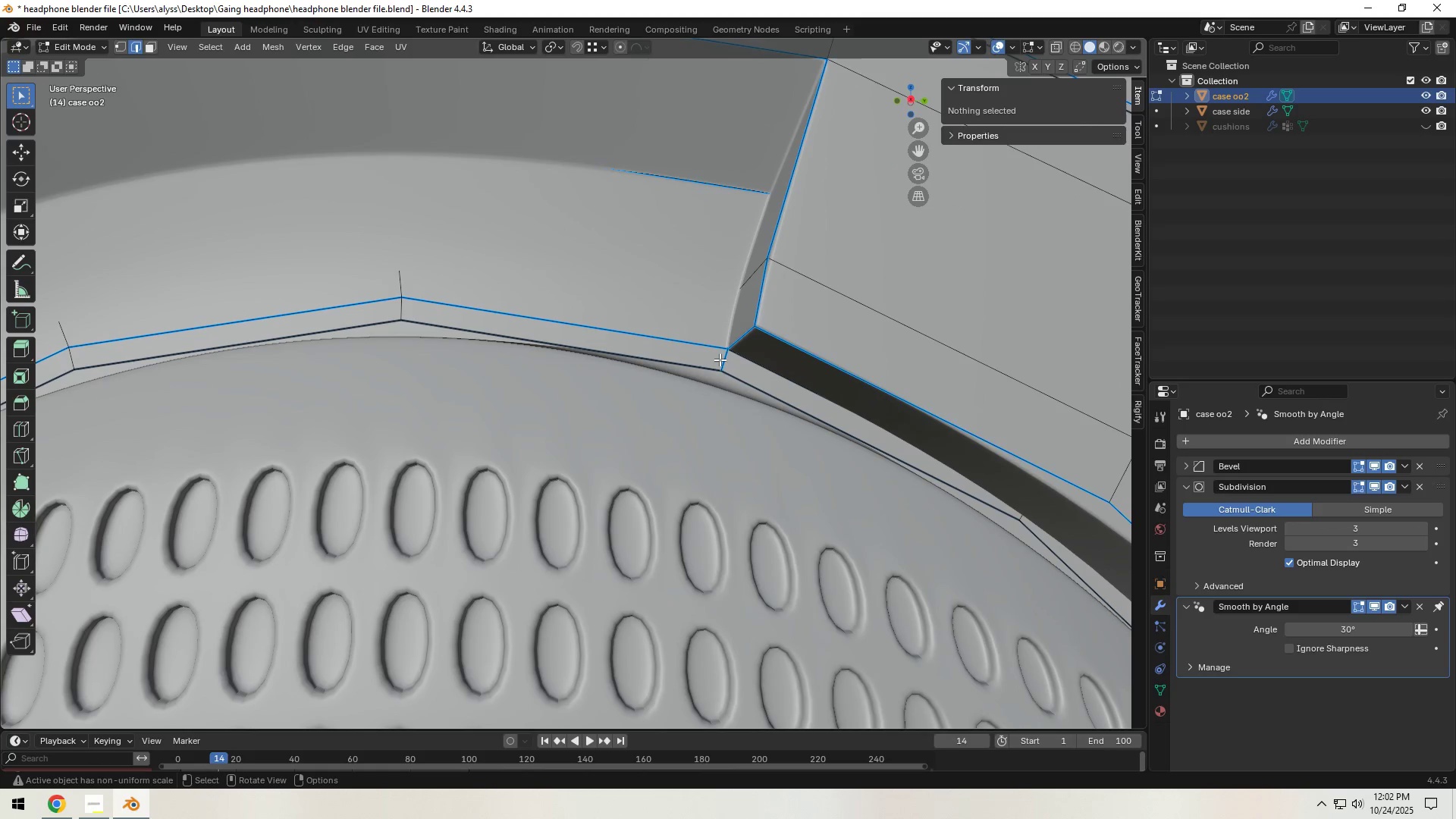 
left_click([721, 360])
 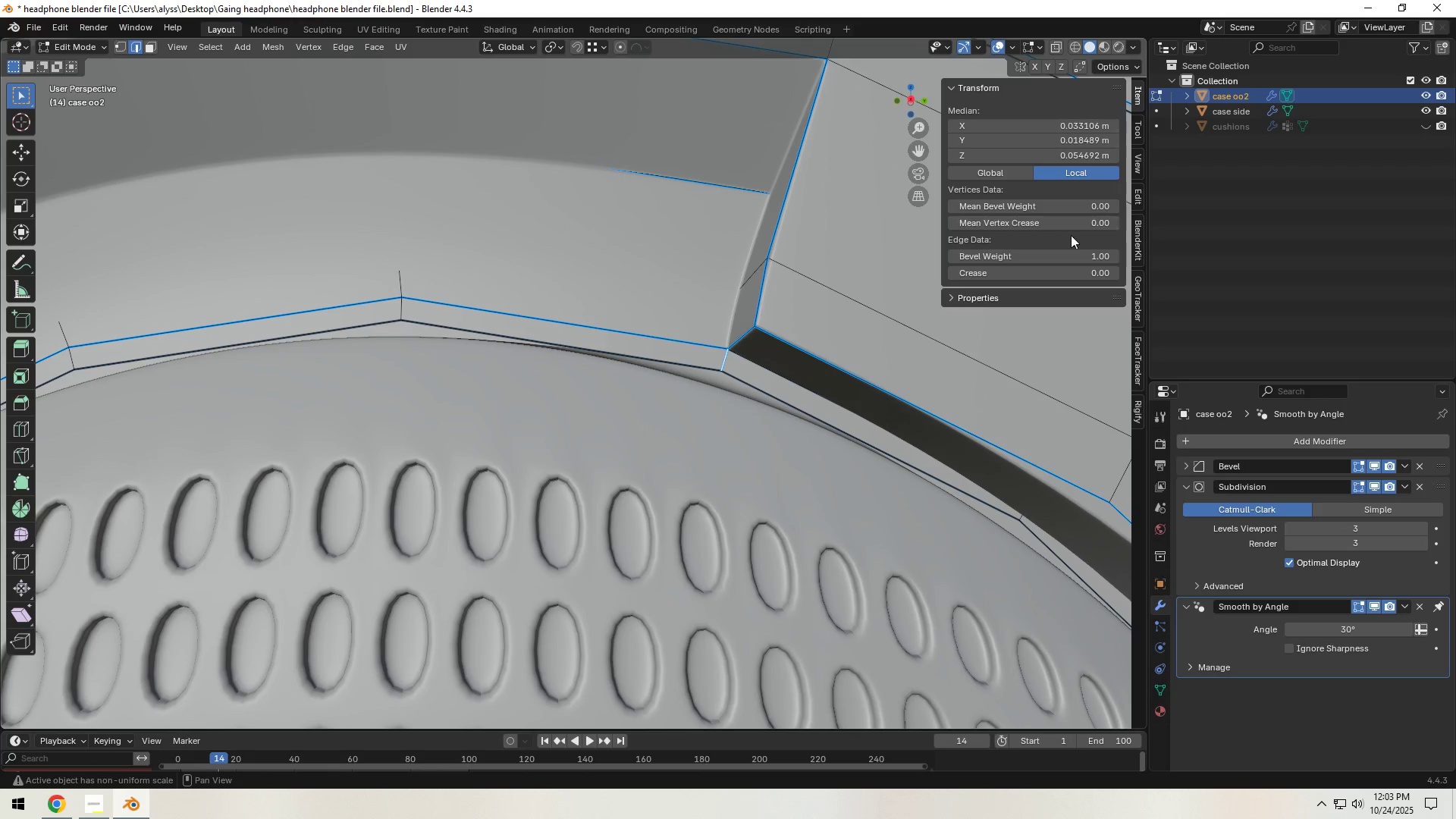 
left_click_drag(start_coordinate=[1062, 258], to_coordinate=[732, 303])
 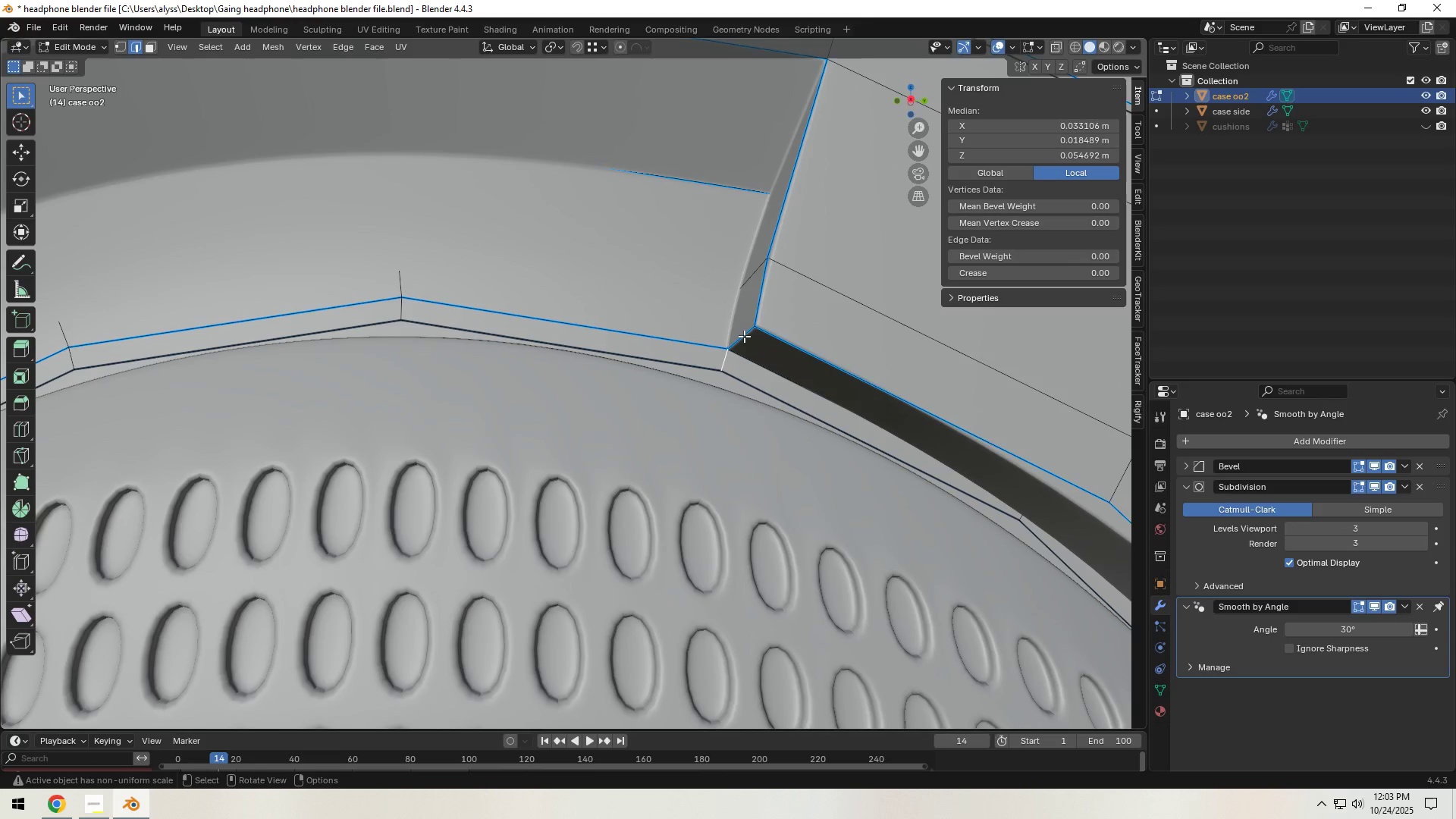 
scroll: coordinate [743, 336], scroll_direction: down, amount: 3.0
 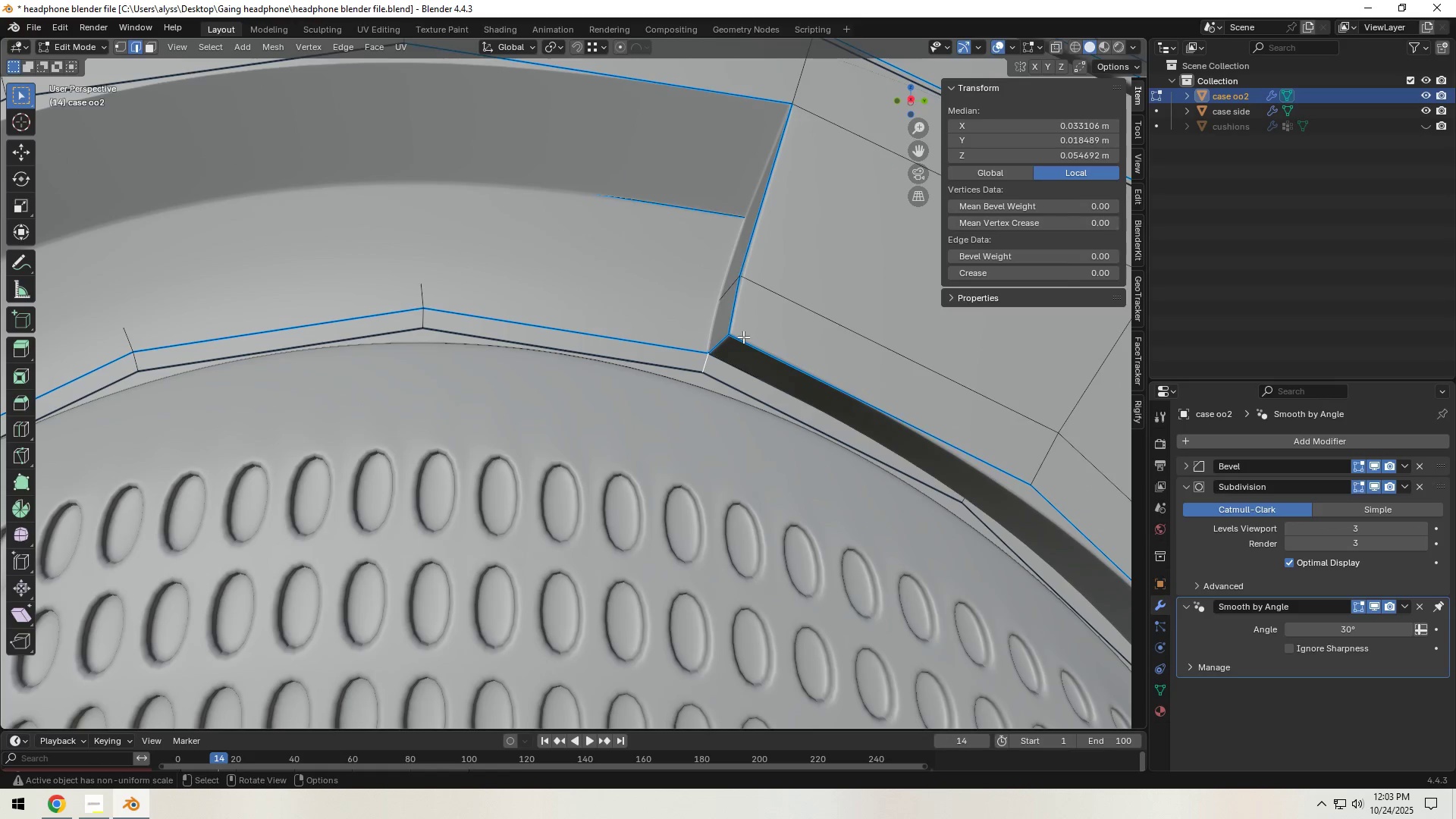 
key(Tab)
 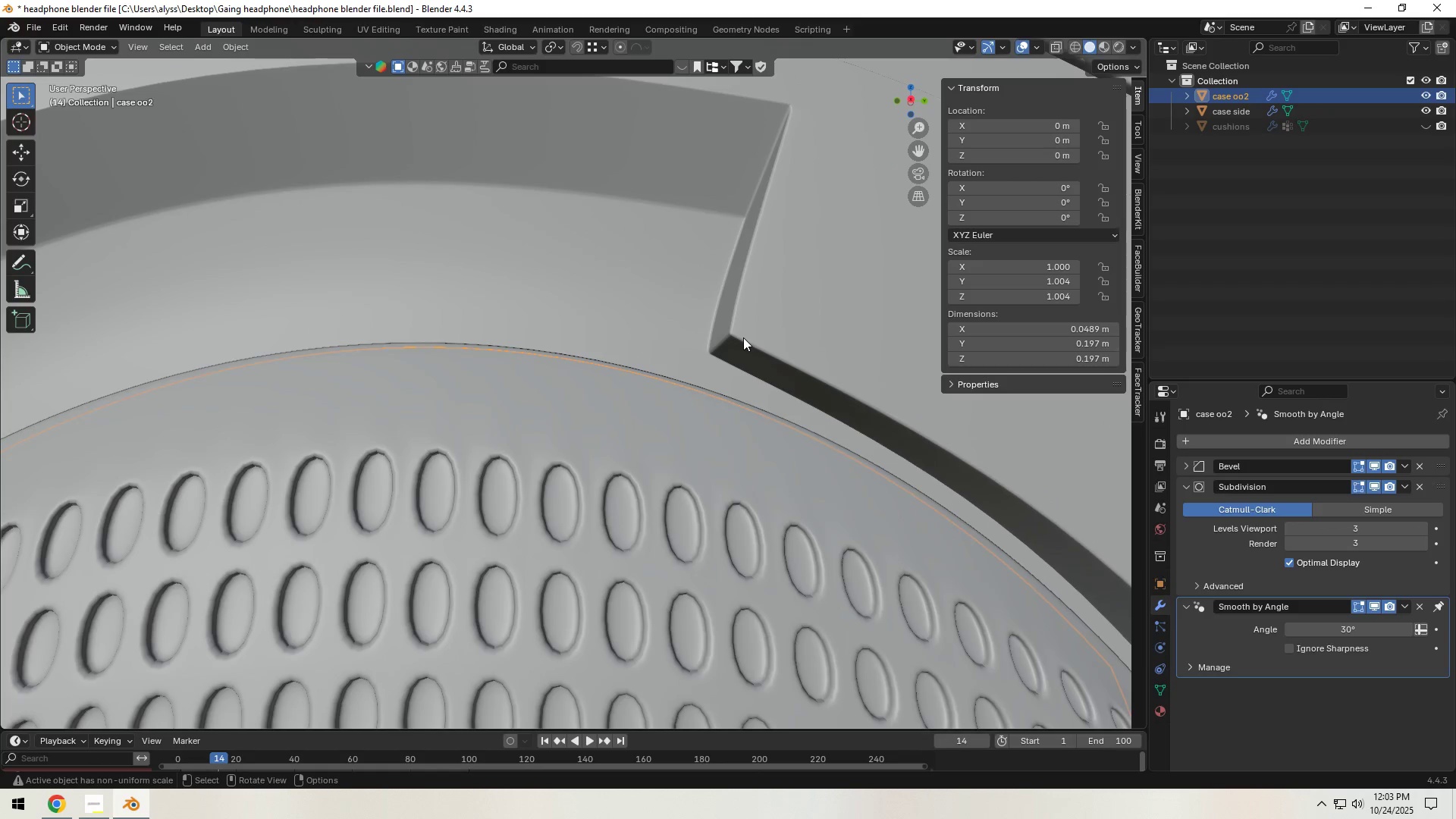 
scroll: coordinate [742, 353], scroll_direction: down, amount: 13.0
 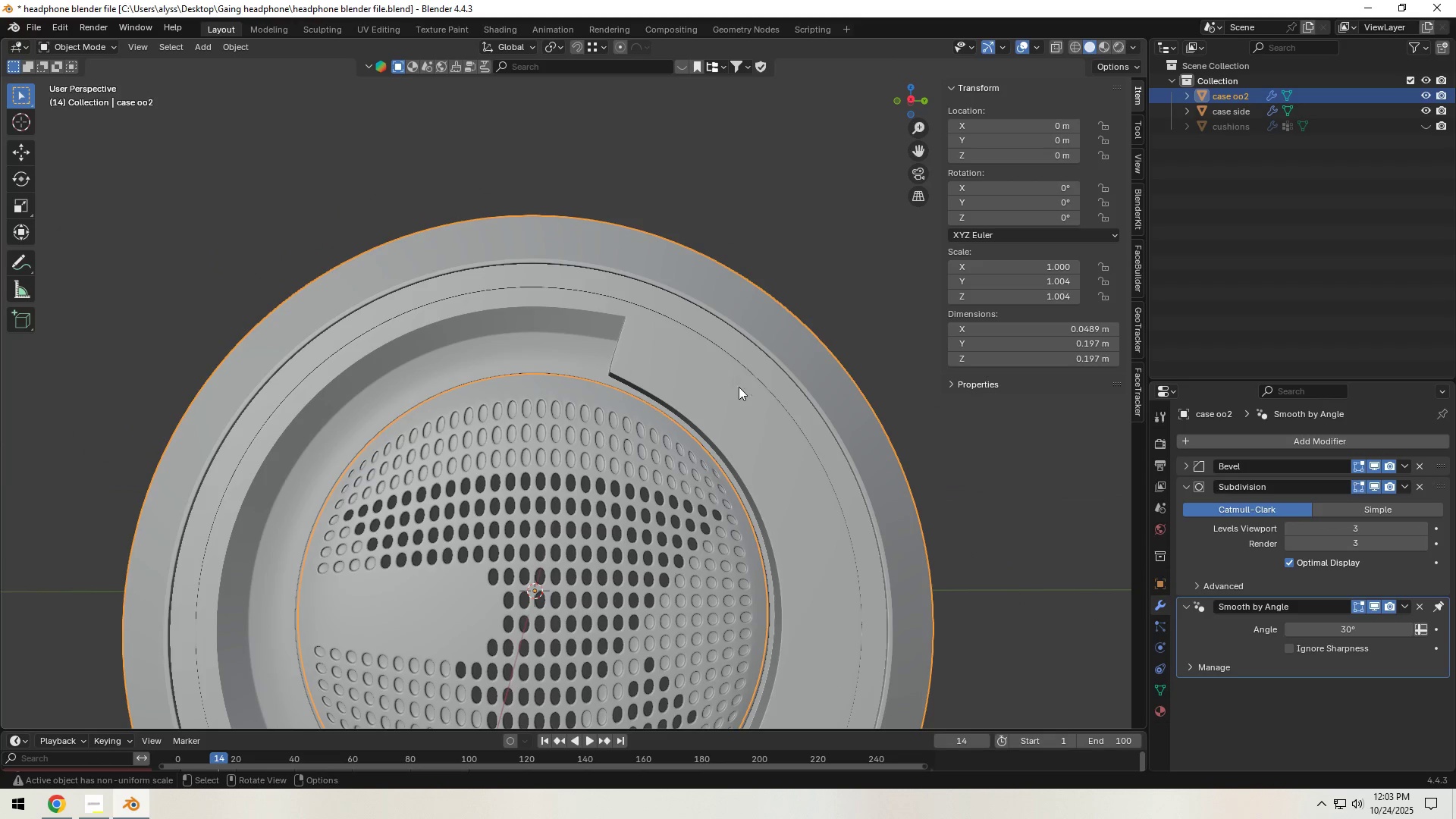 
hold_key(key=ShiftLeft, duration=1.08)
 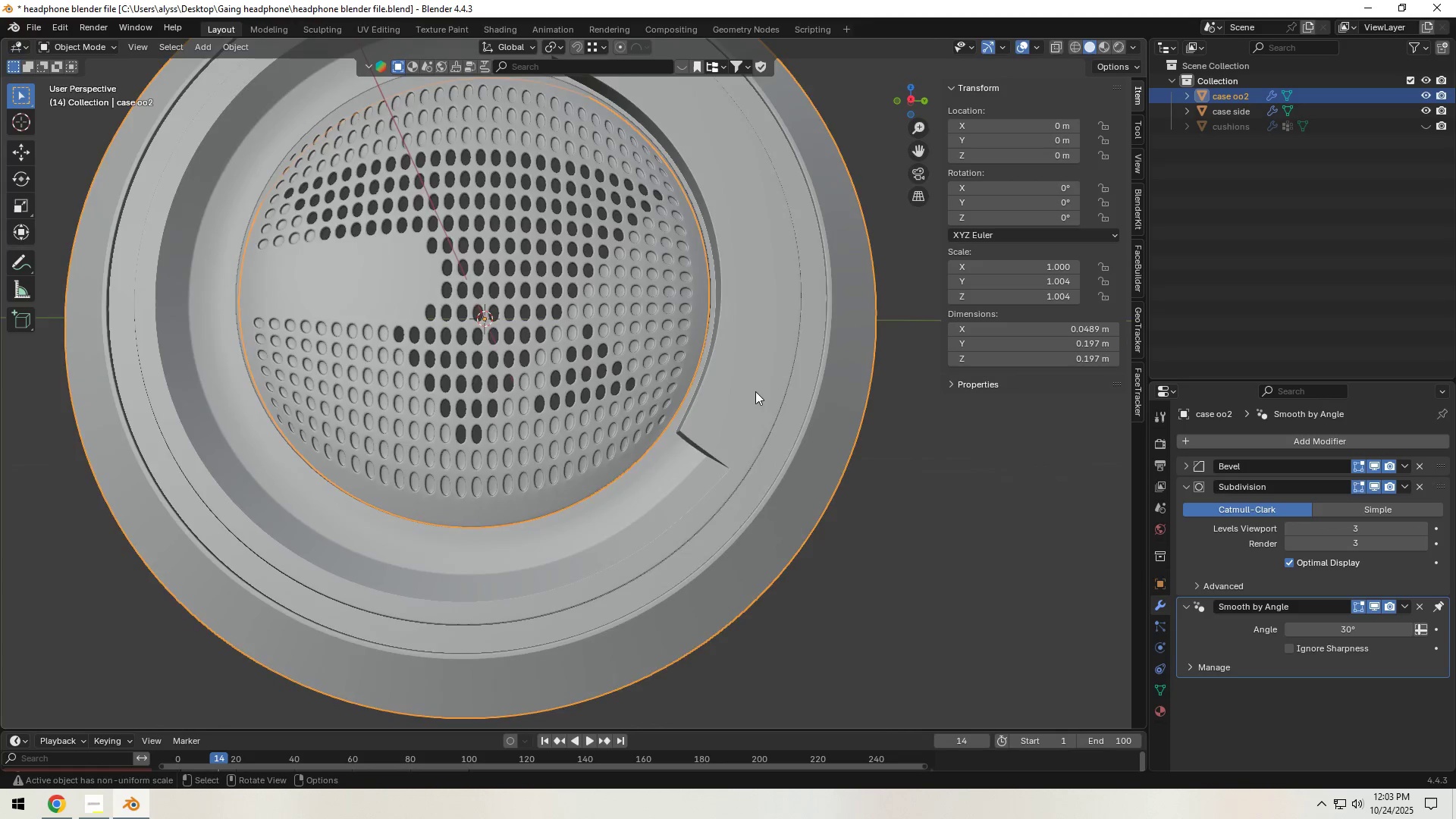 
scroll: coordinate [739, 429], scroll_direction: up, amount: 4.0
 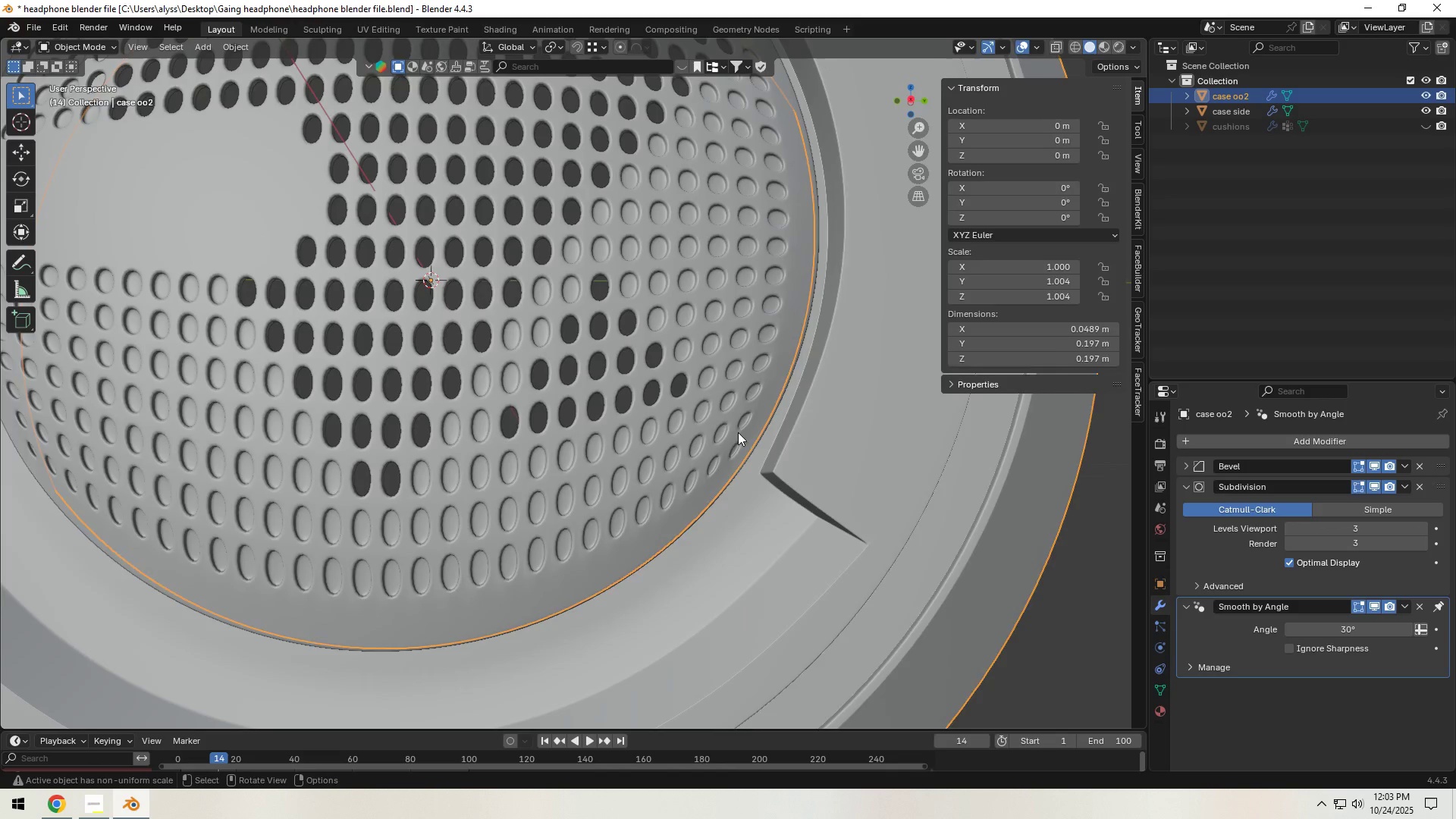 
key(Tab)
 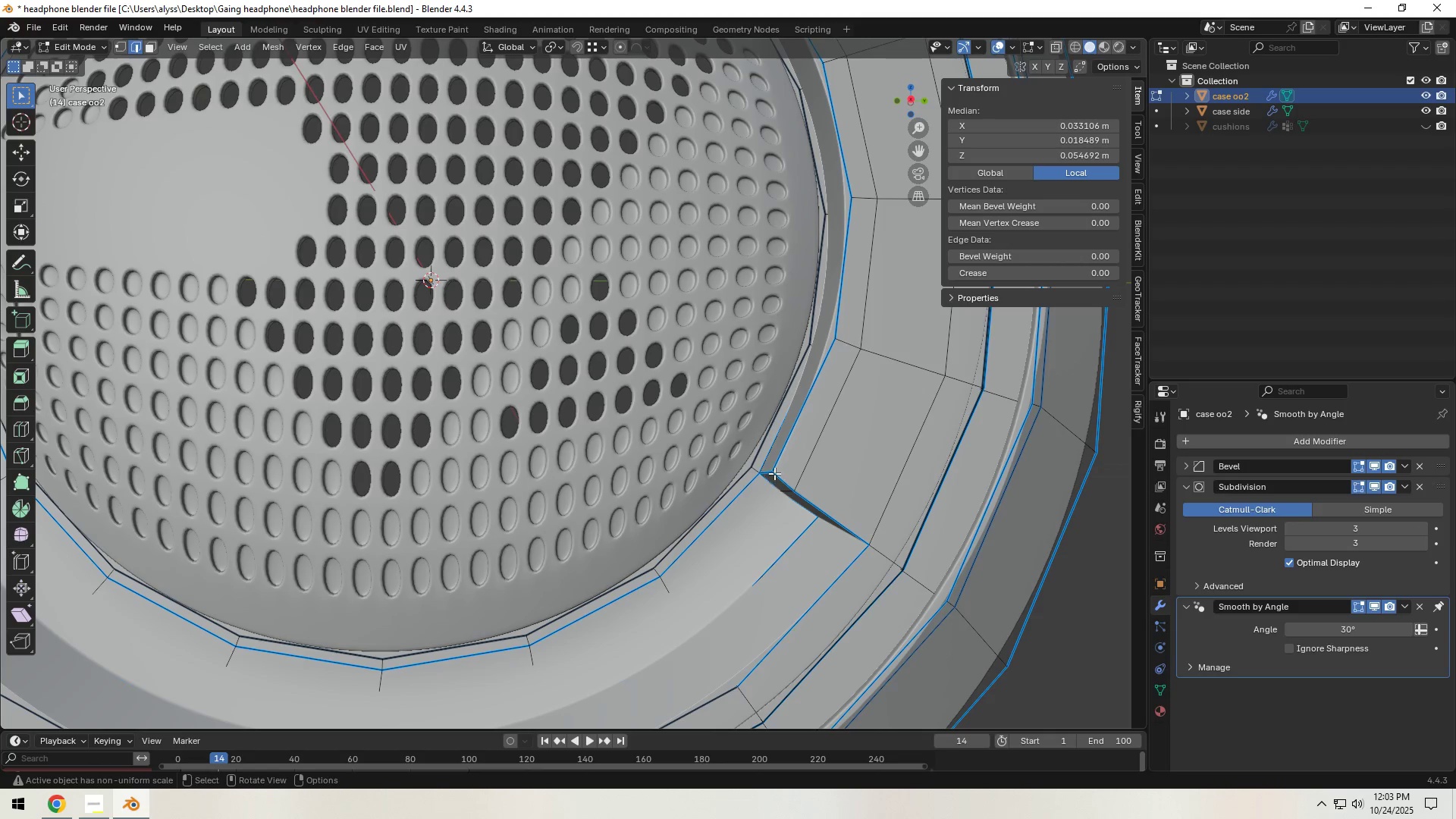 
hold_key(key=ShiftLeft, duration=0.86)
 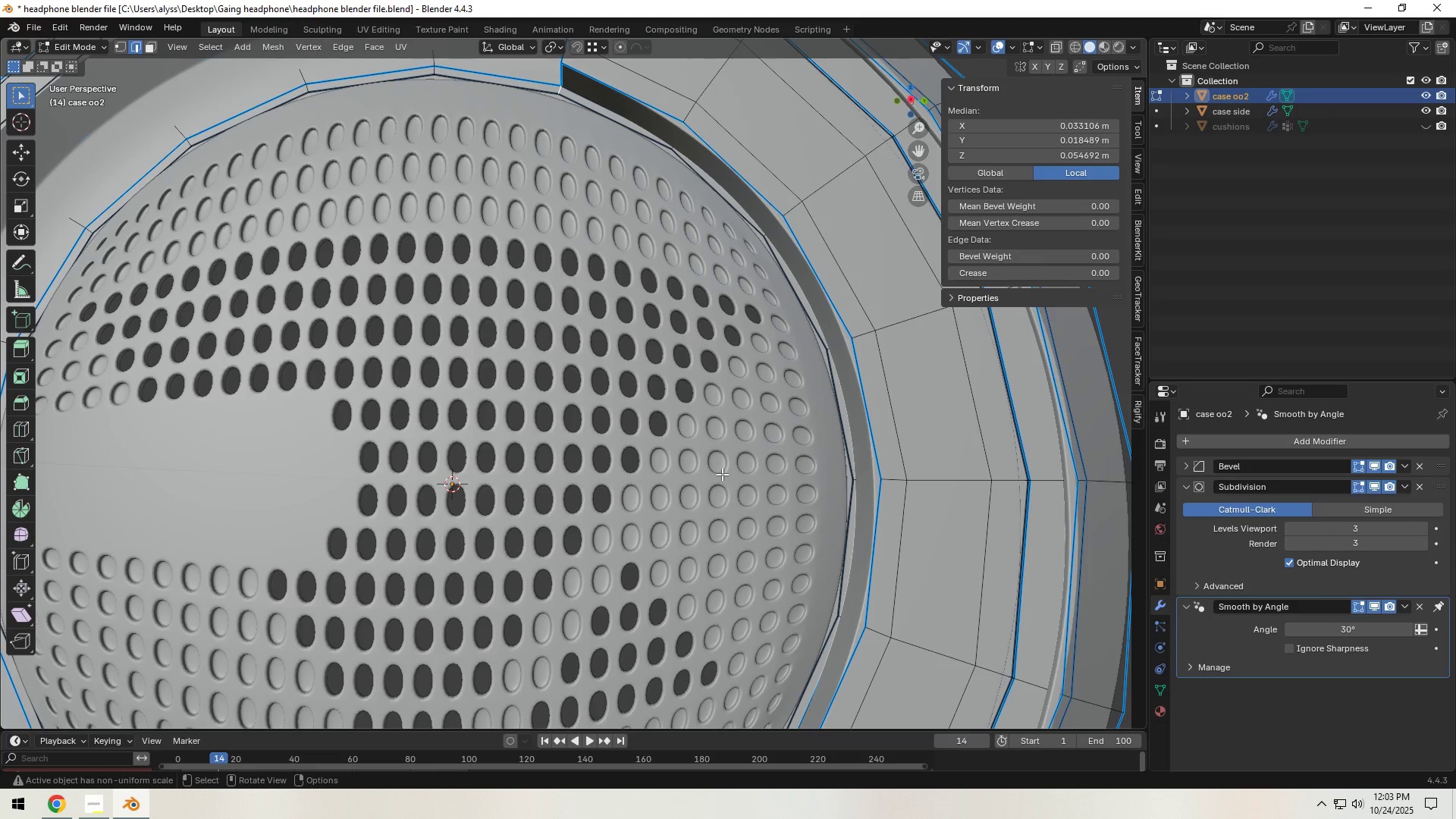 
key(Tab)
 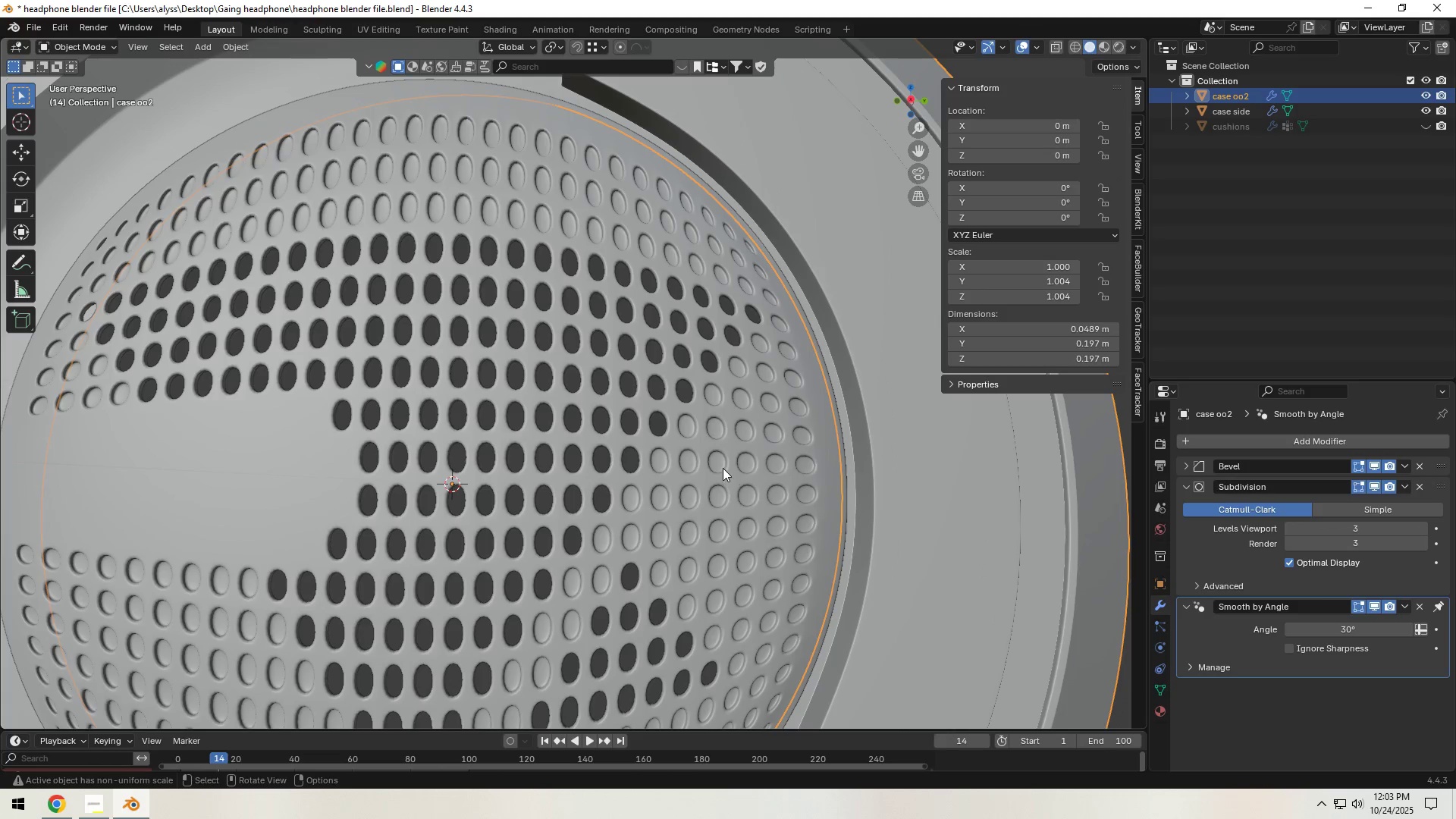 
key(Control+S)
 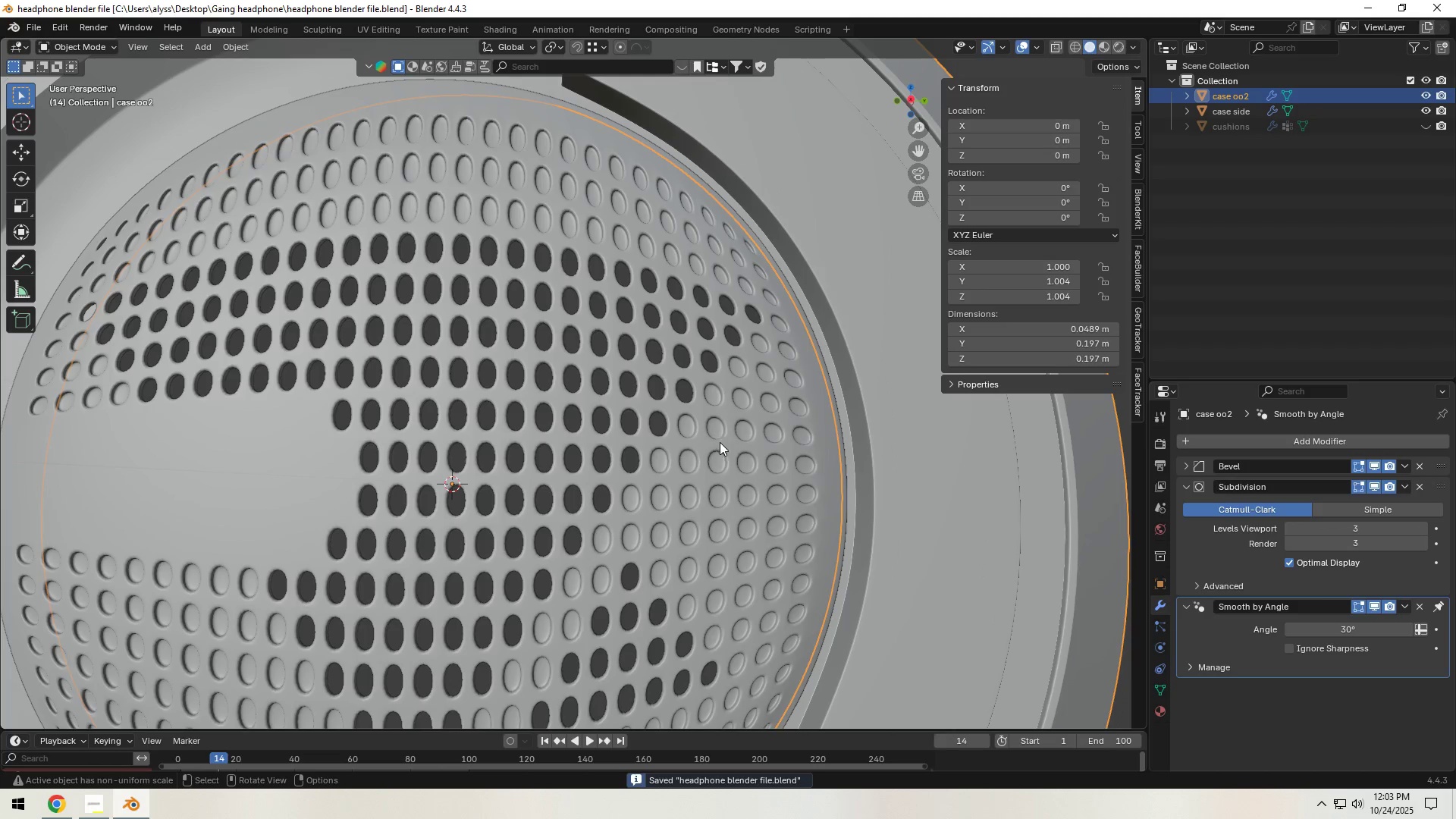 
key(Backquote)
 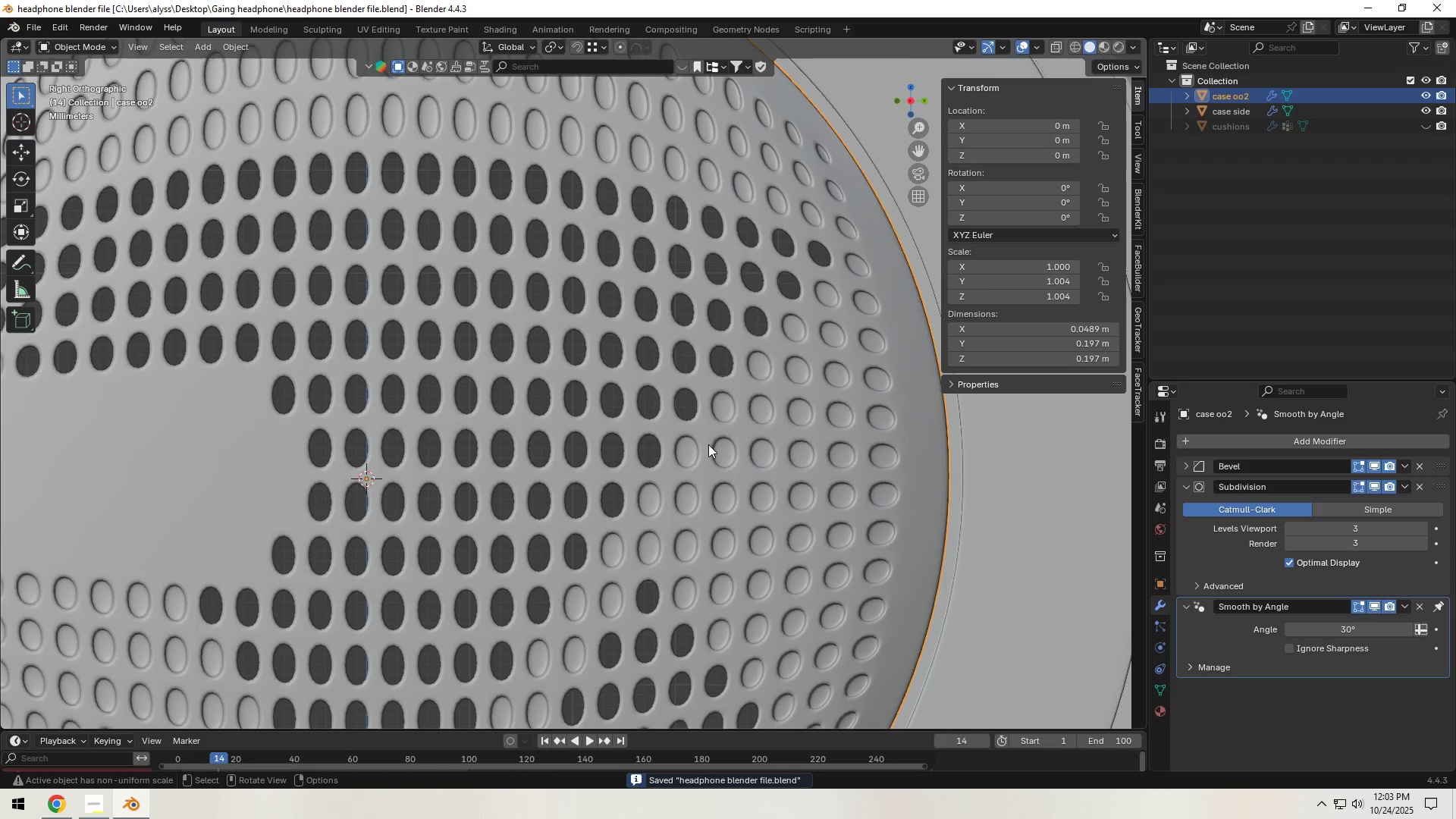 
scroll: coordinate [708, 444], scroll_direction: down, amount: 5.0
 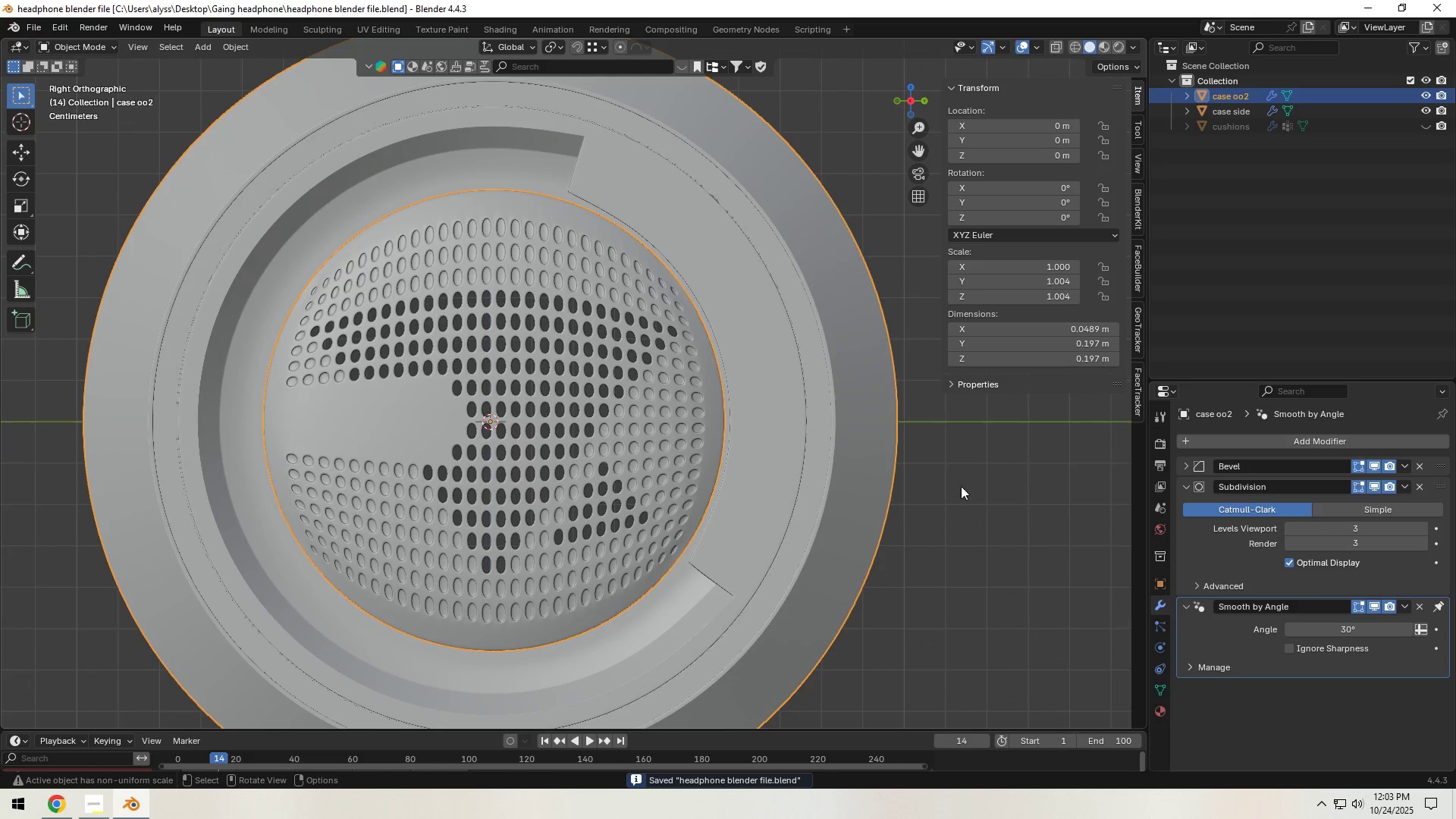 
left_click([989, 487])
 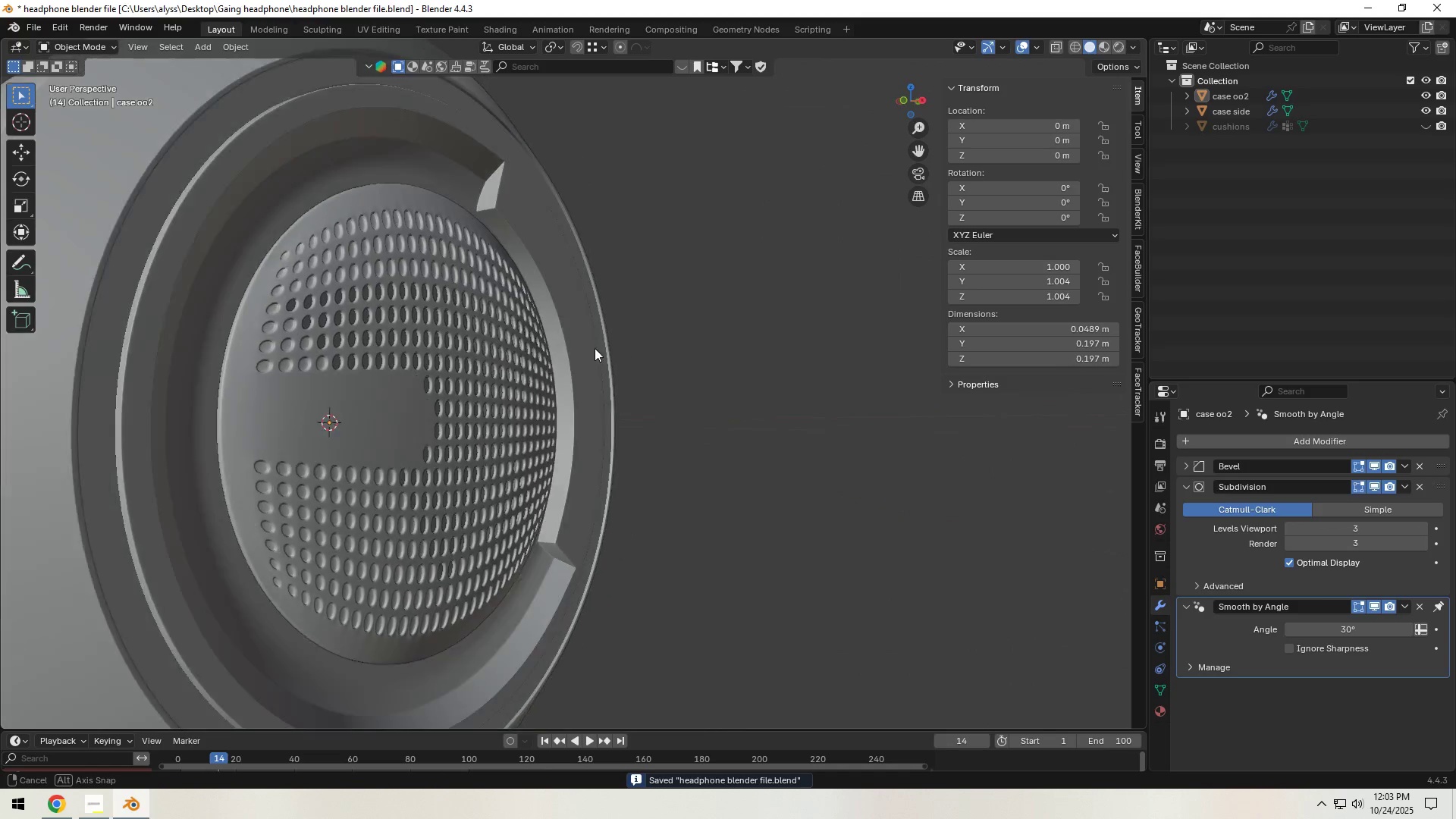 
scroll: coordinate [601, 350], scroll_direction: down, amount: 4.0
 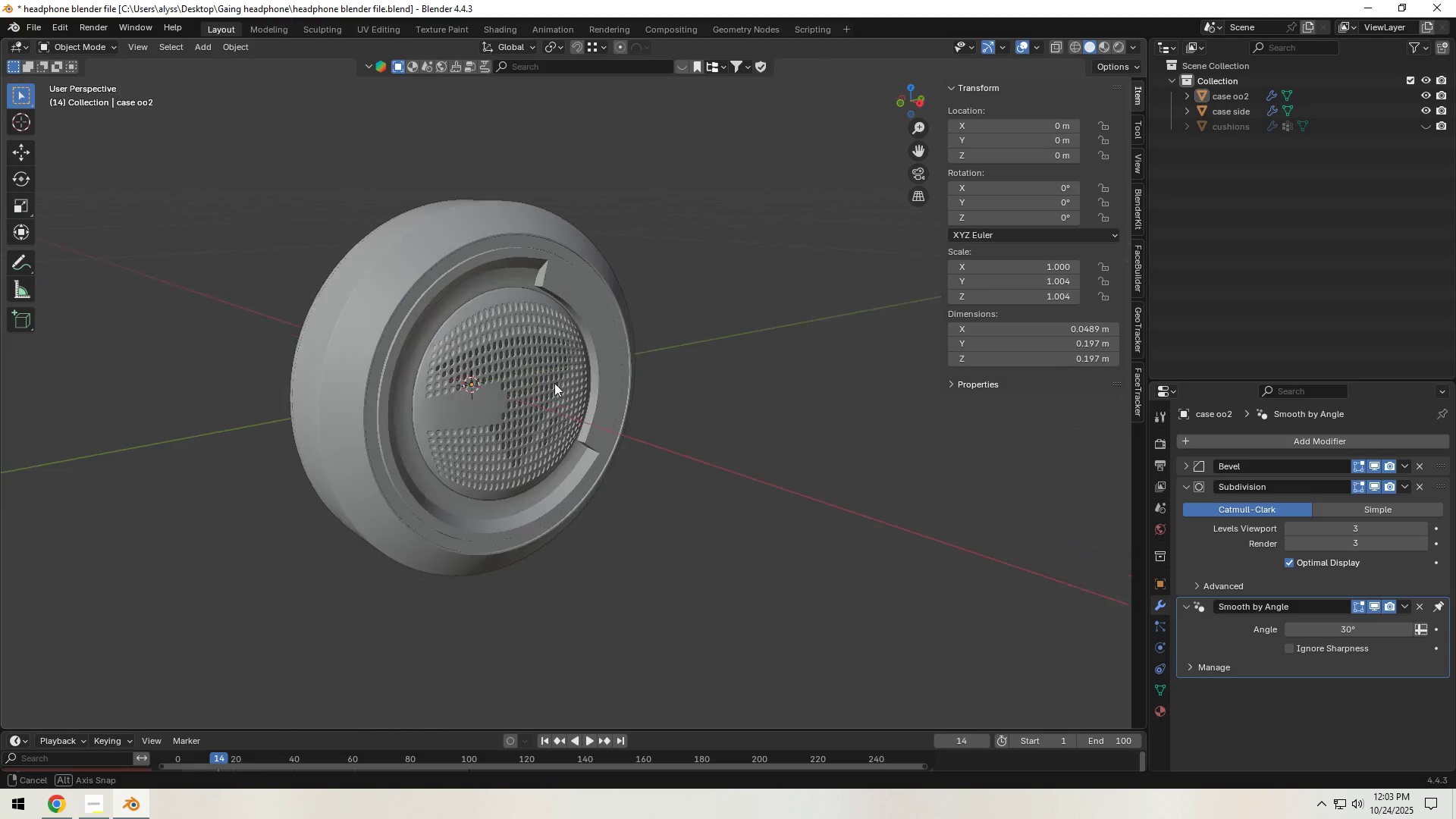 
key(Control+S)
 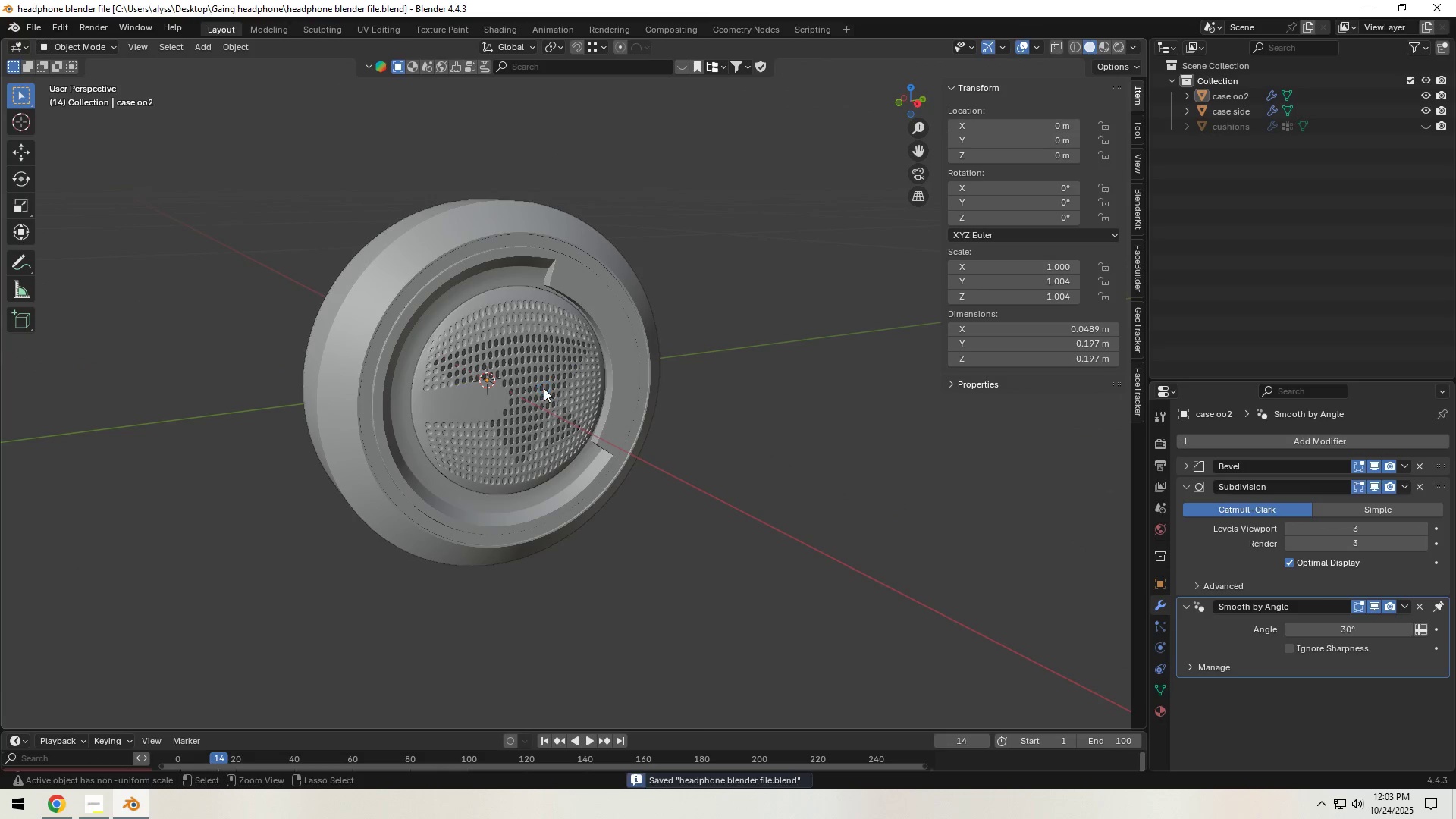 
key(Control+ControlLeft)
 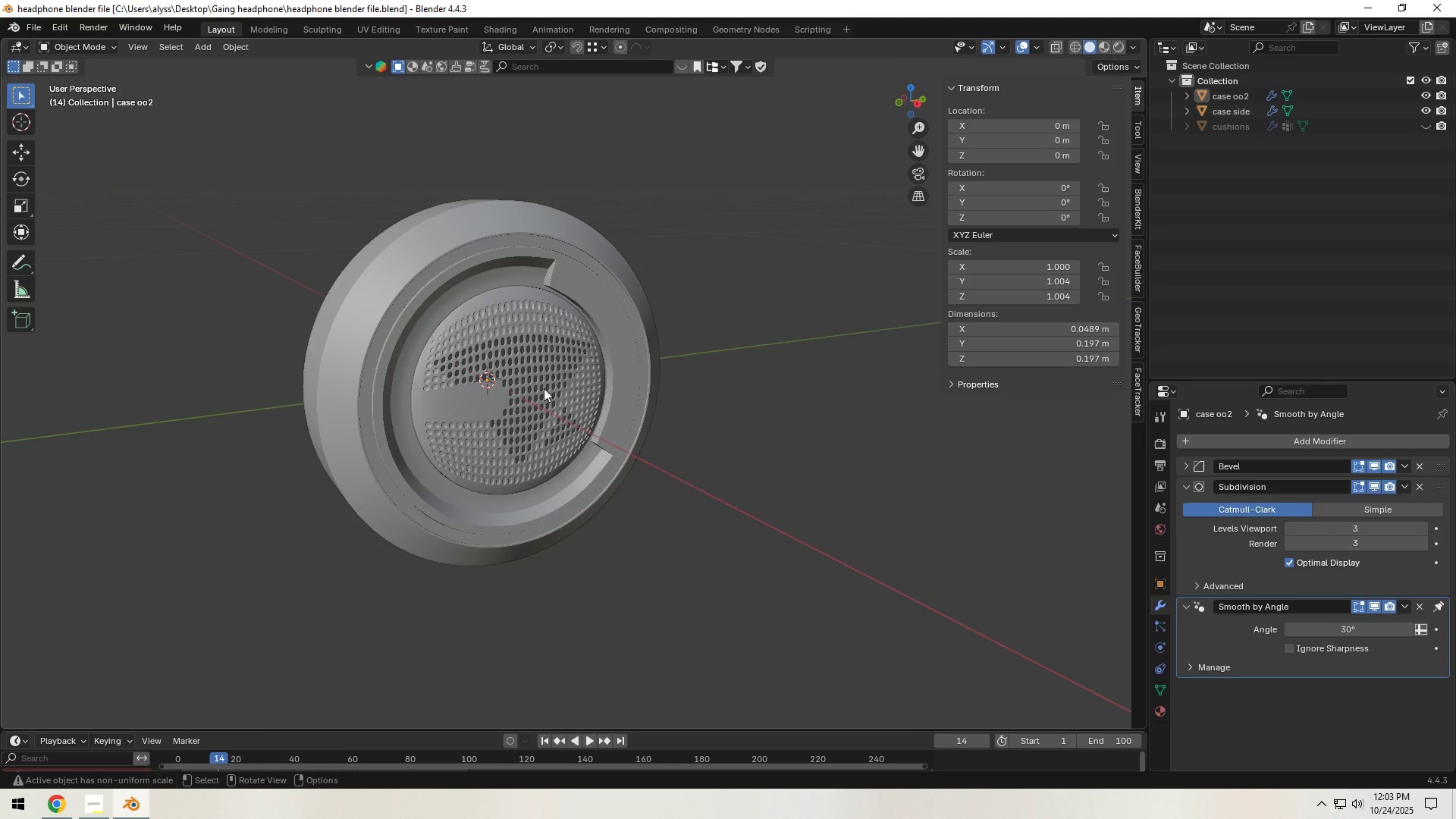 
wait(10.43)
 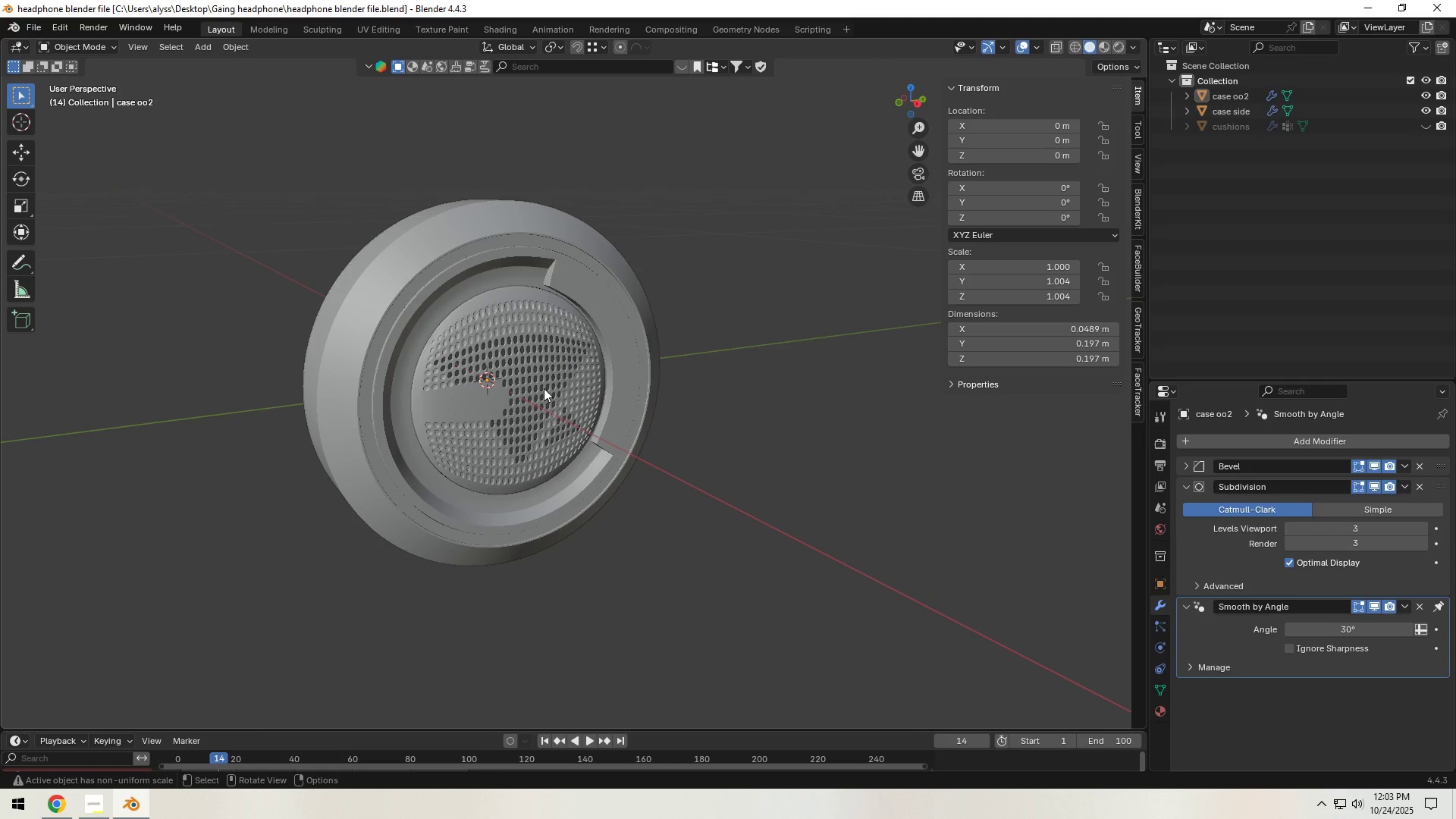 
left_click([1243, 111])
 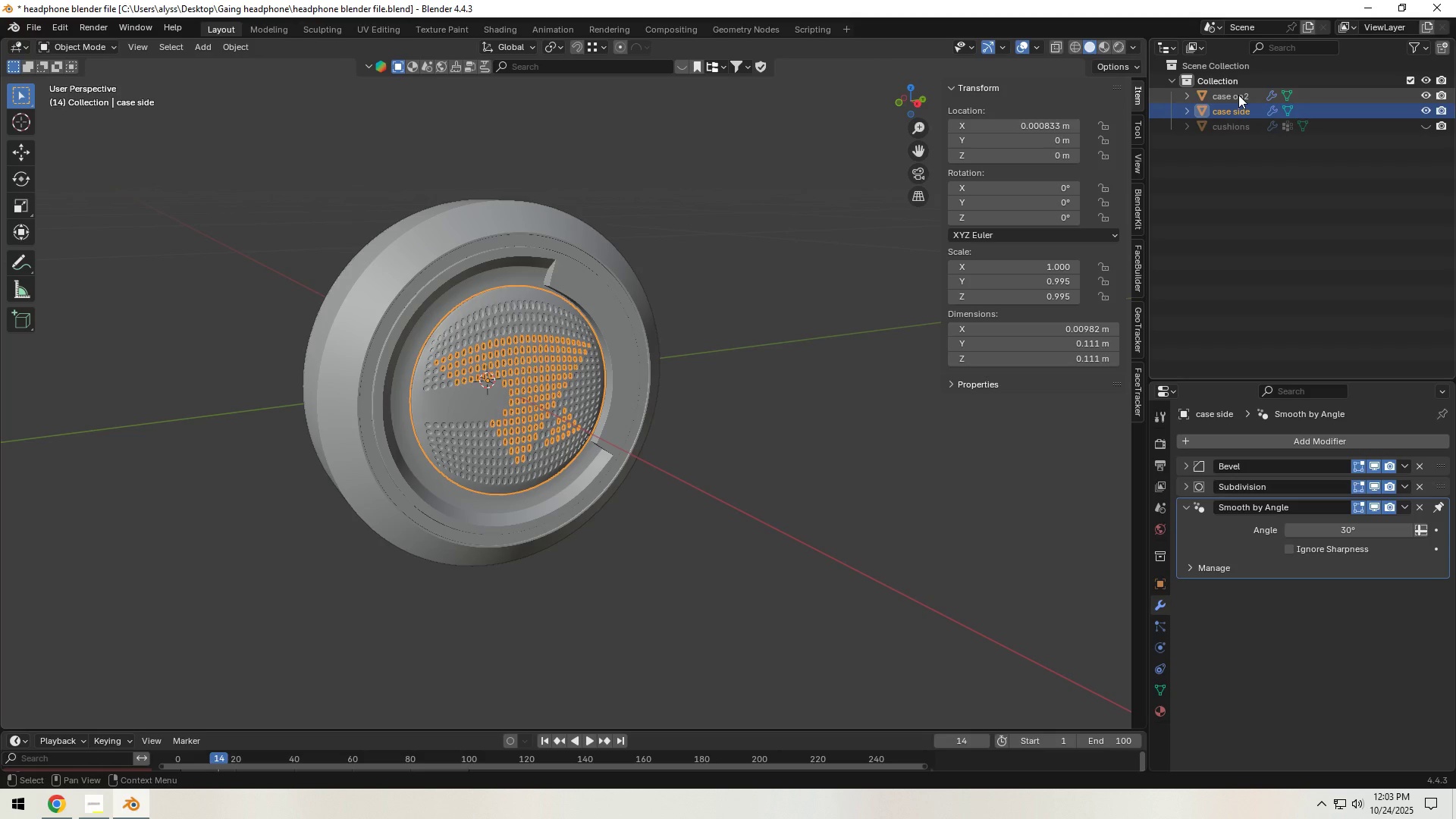 
double_click([1238, 95])
 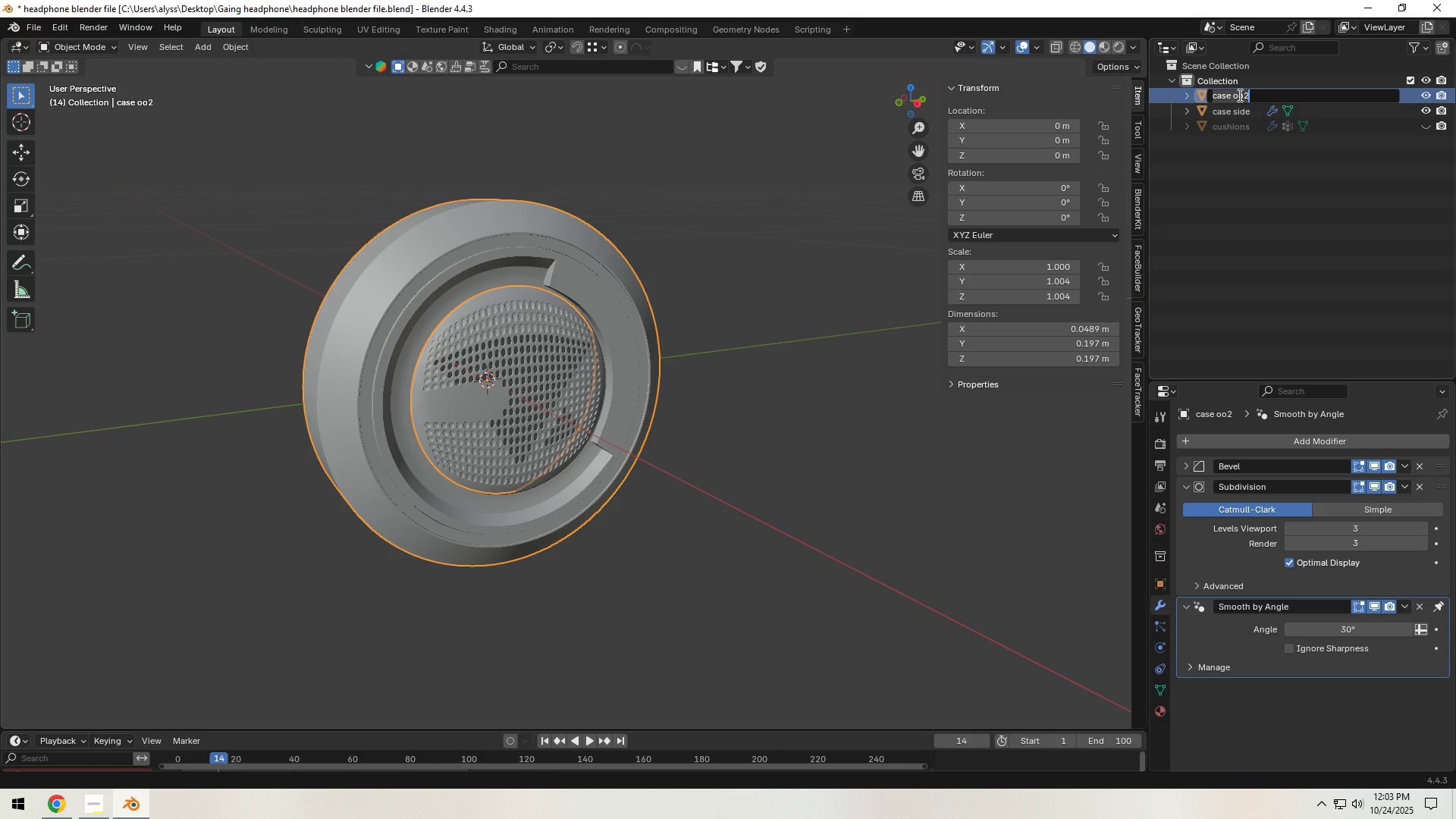 
type(case)